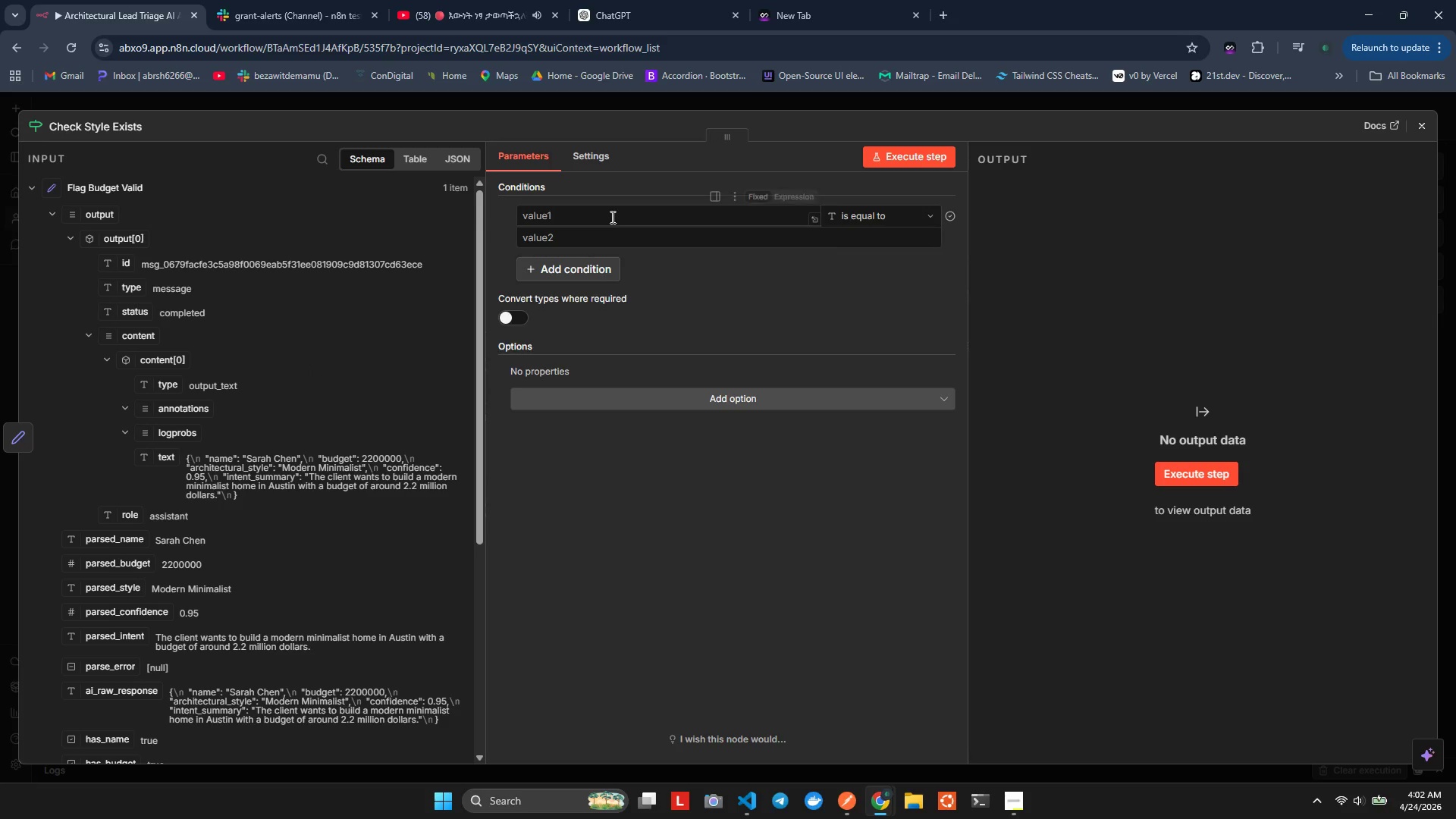 
left_click([610, 215])
 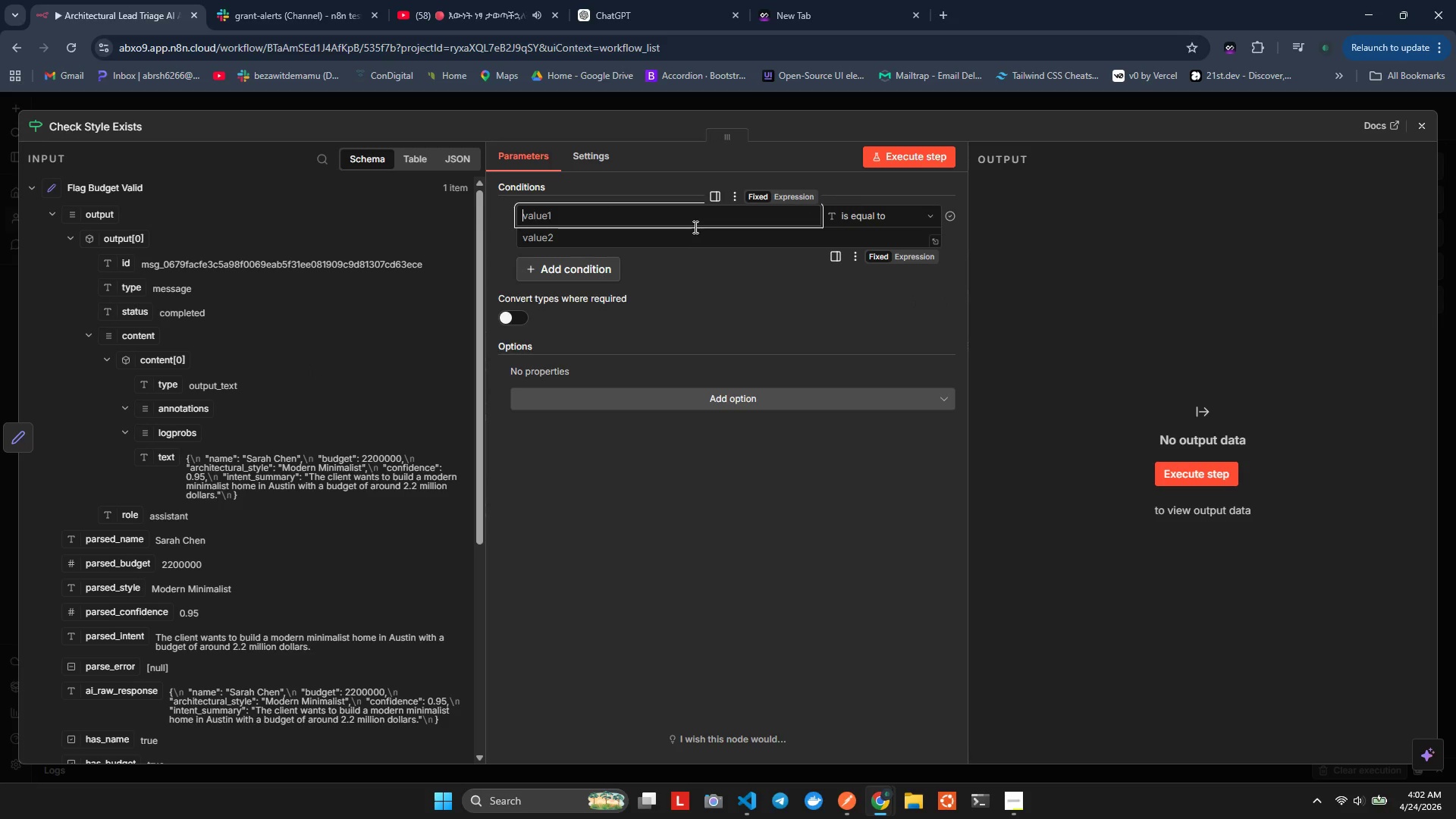 
key(Equal)
 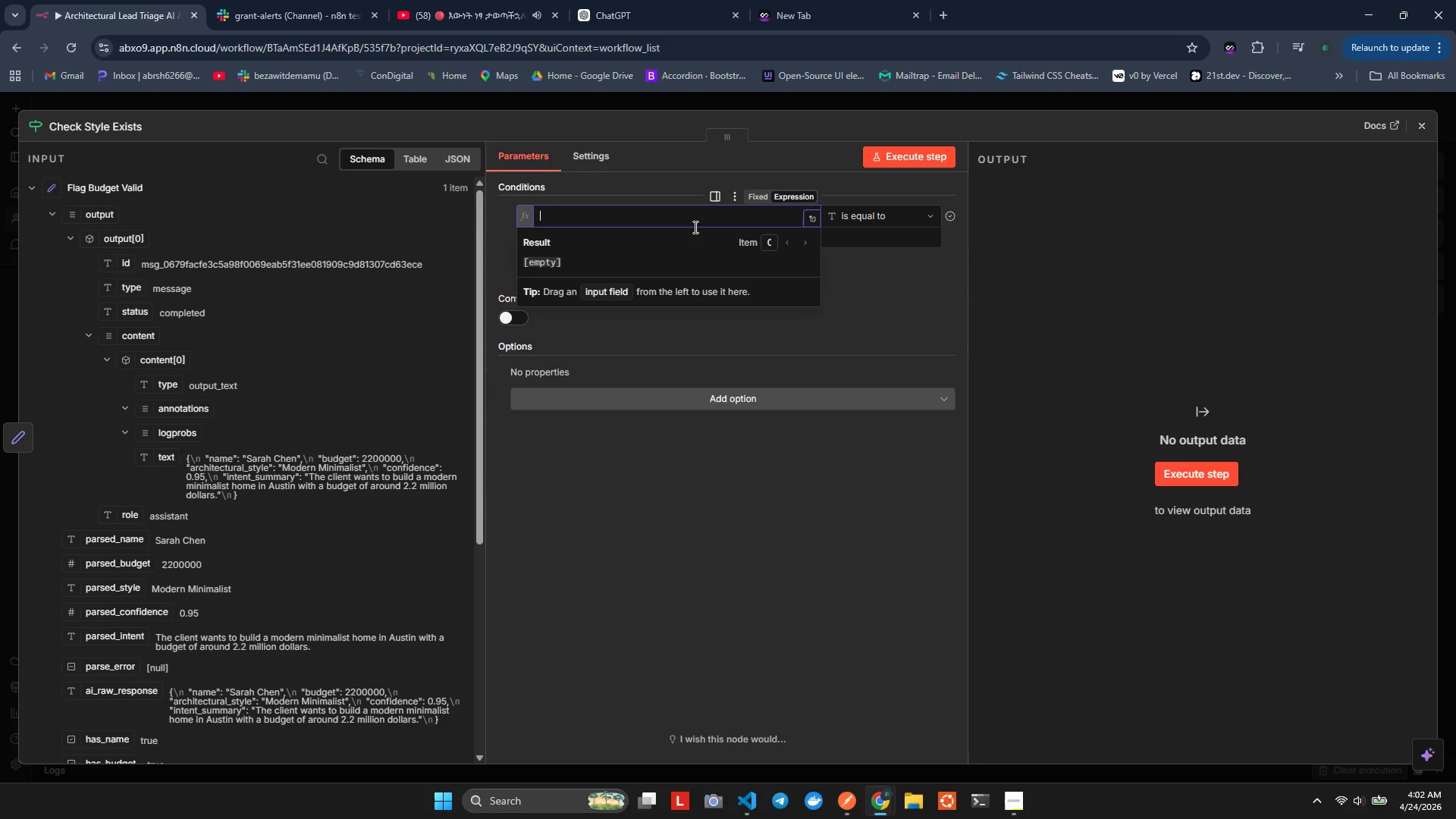 
key(Shift+BracketLeft)
 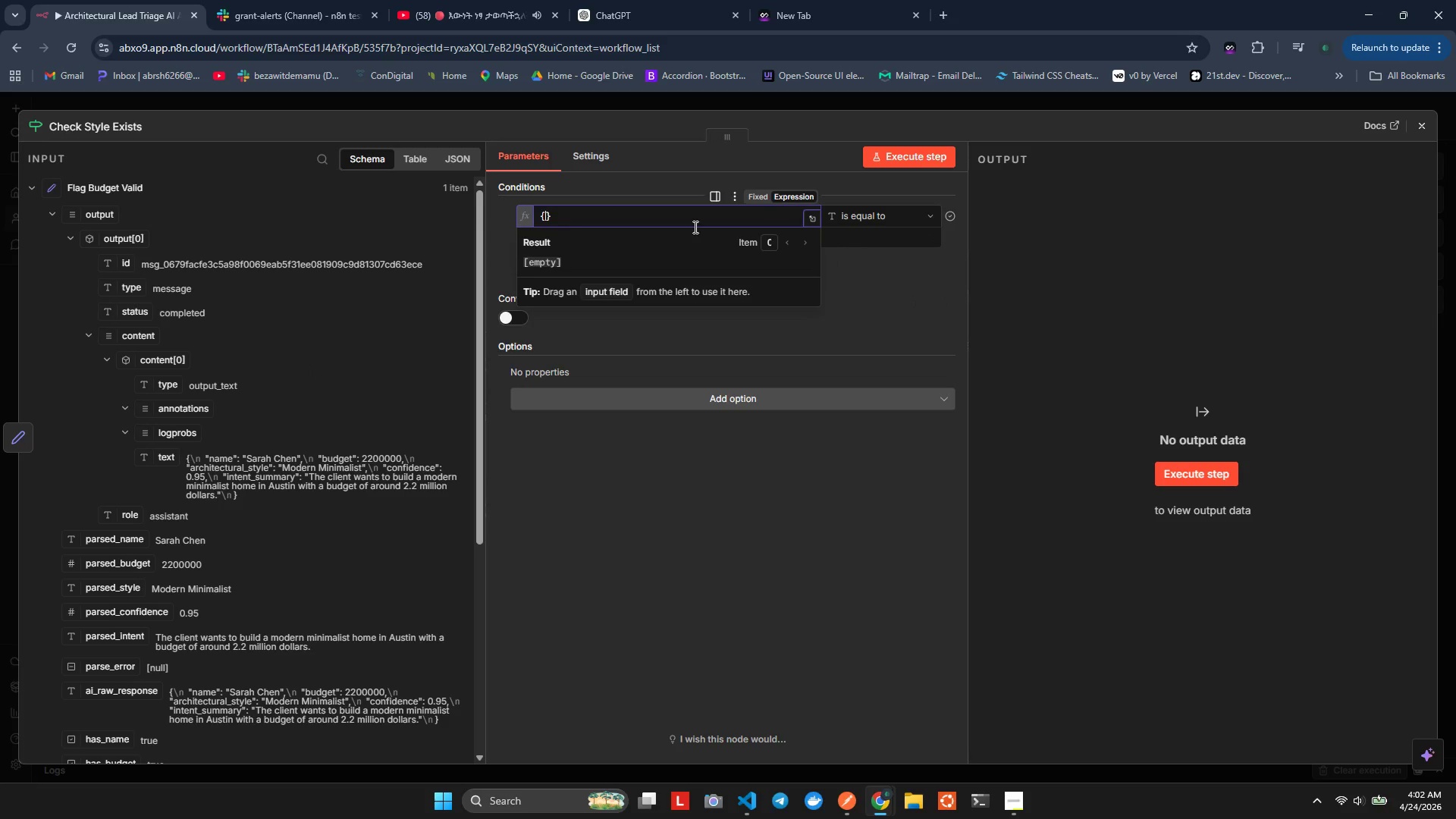 
key(Shift+BracketLeft)
 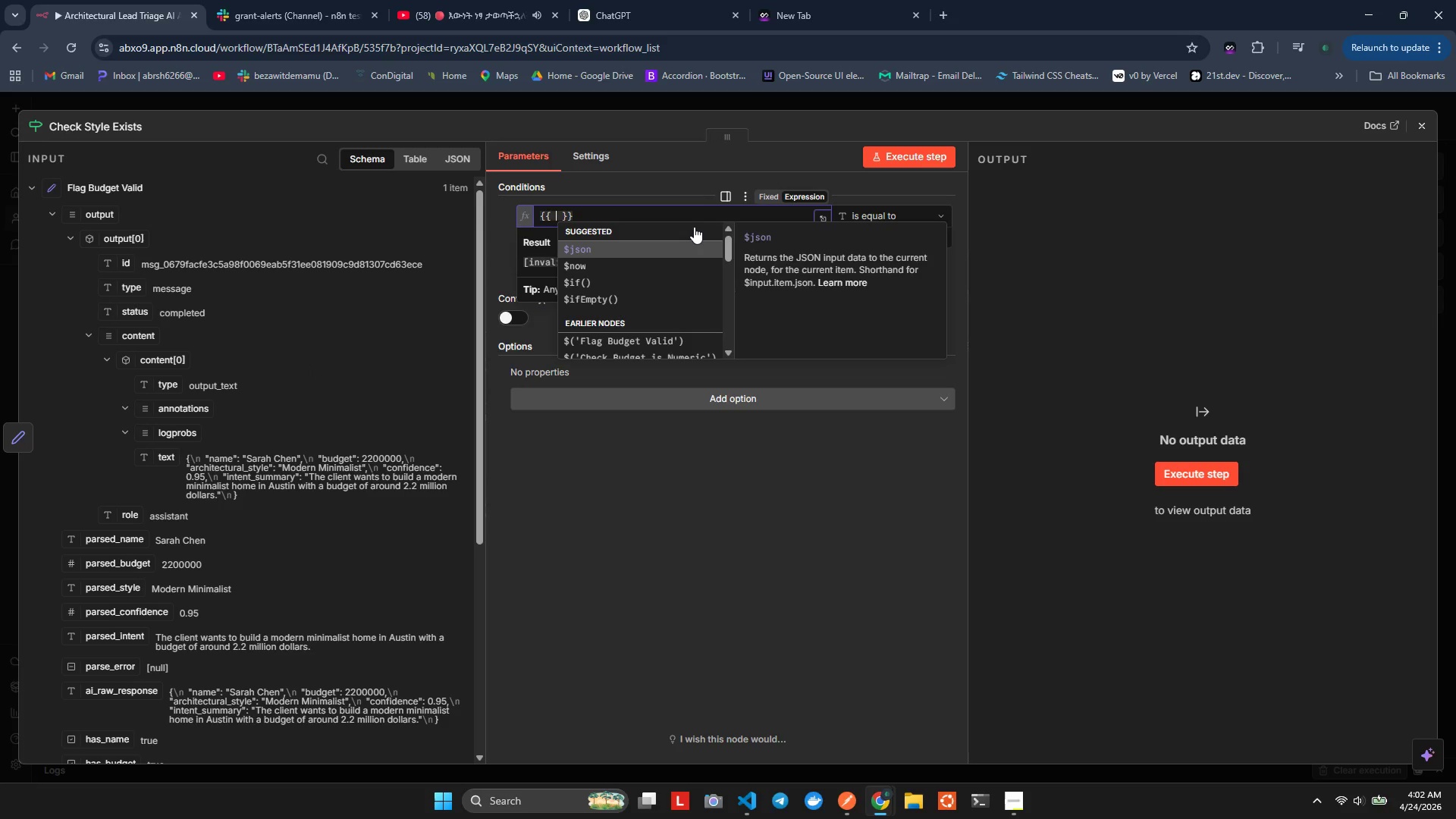 
key(Enter)
 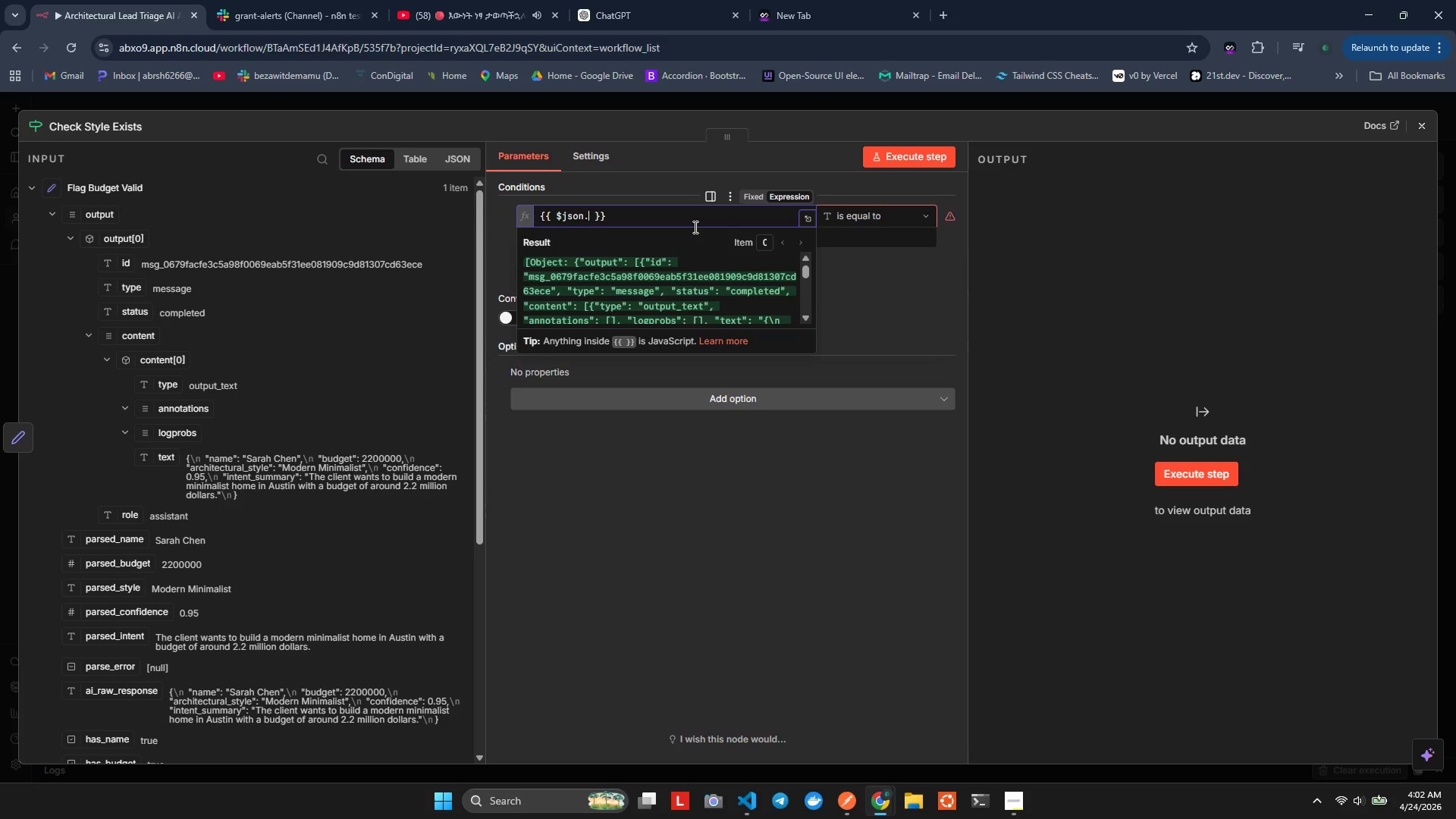 
type(.s)
key(Backspace)
type(pas)
key(Backspace)
type(sed)
key(Backspace)
key(Backspace)
key(Backspace)
type(rsed_s)
 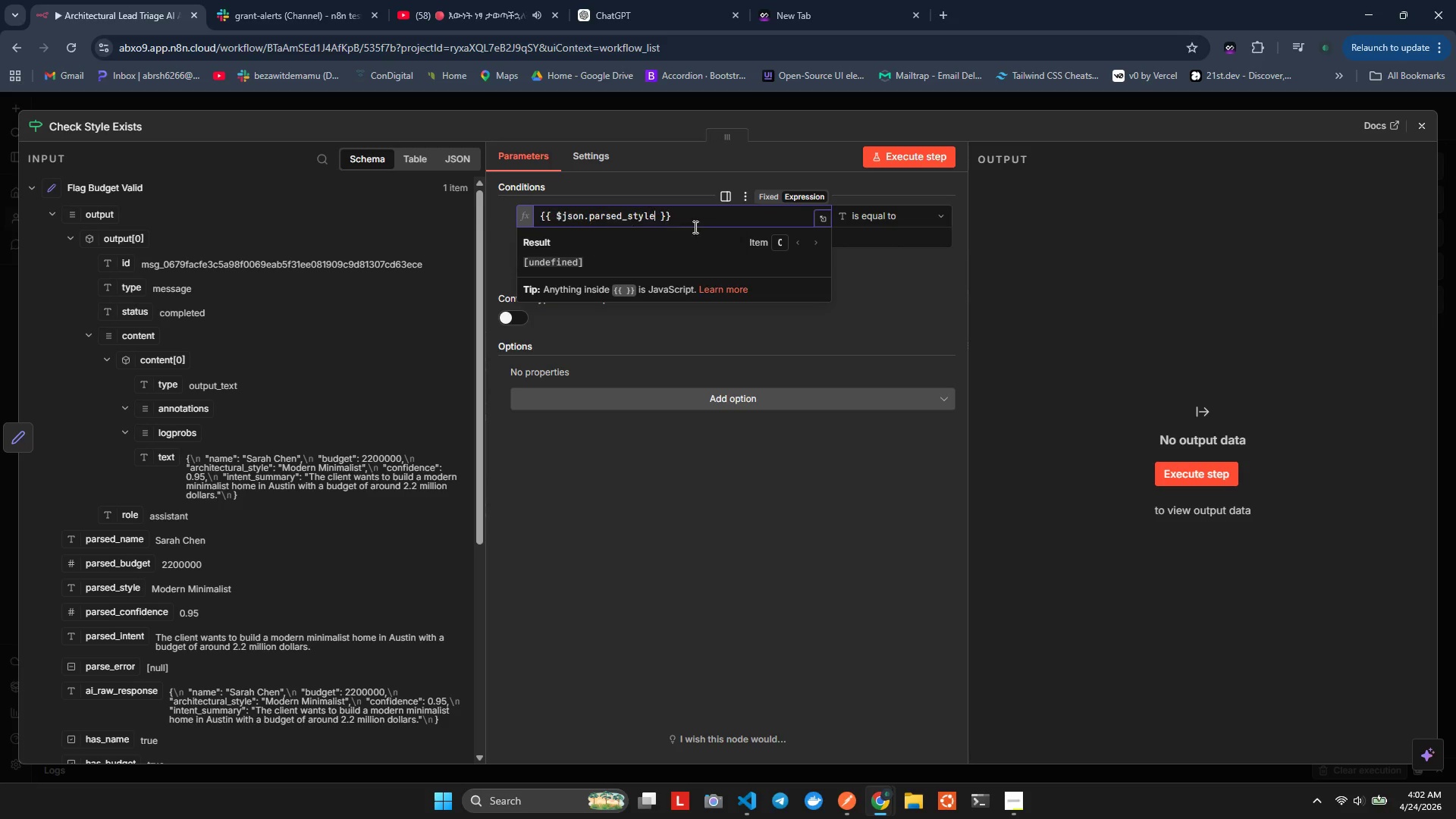 
 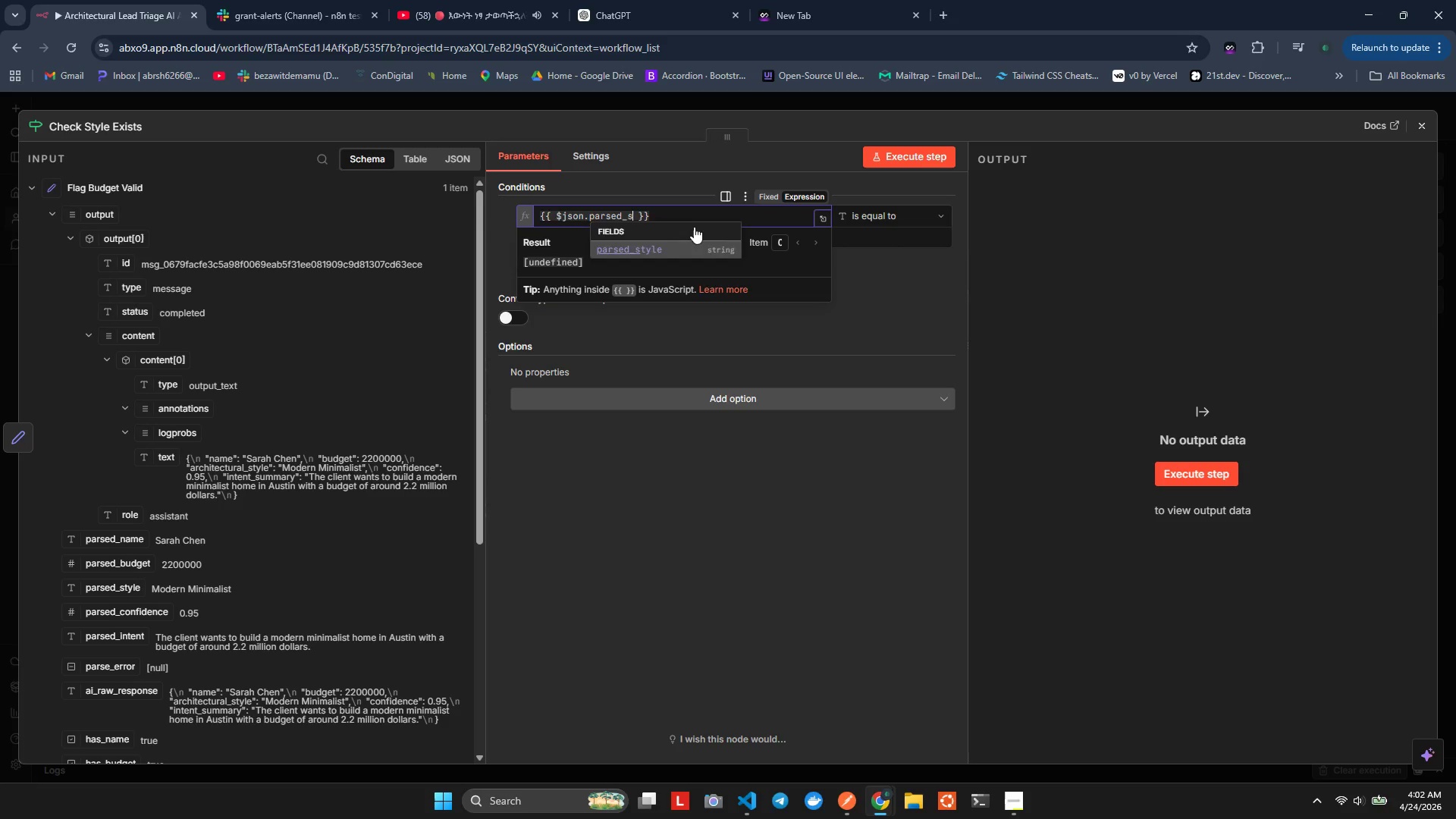 
key(Enter)
 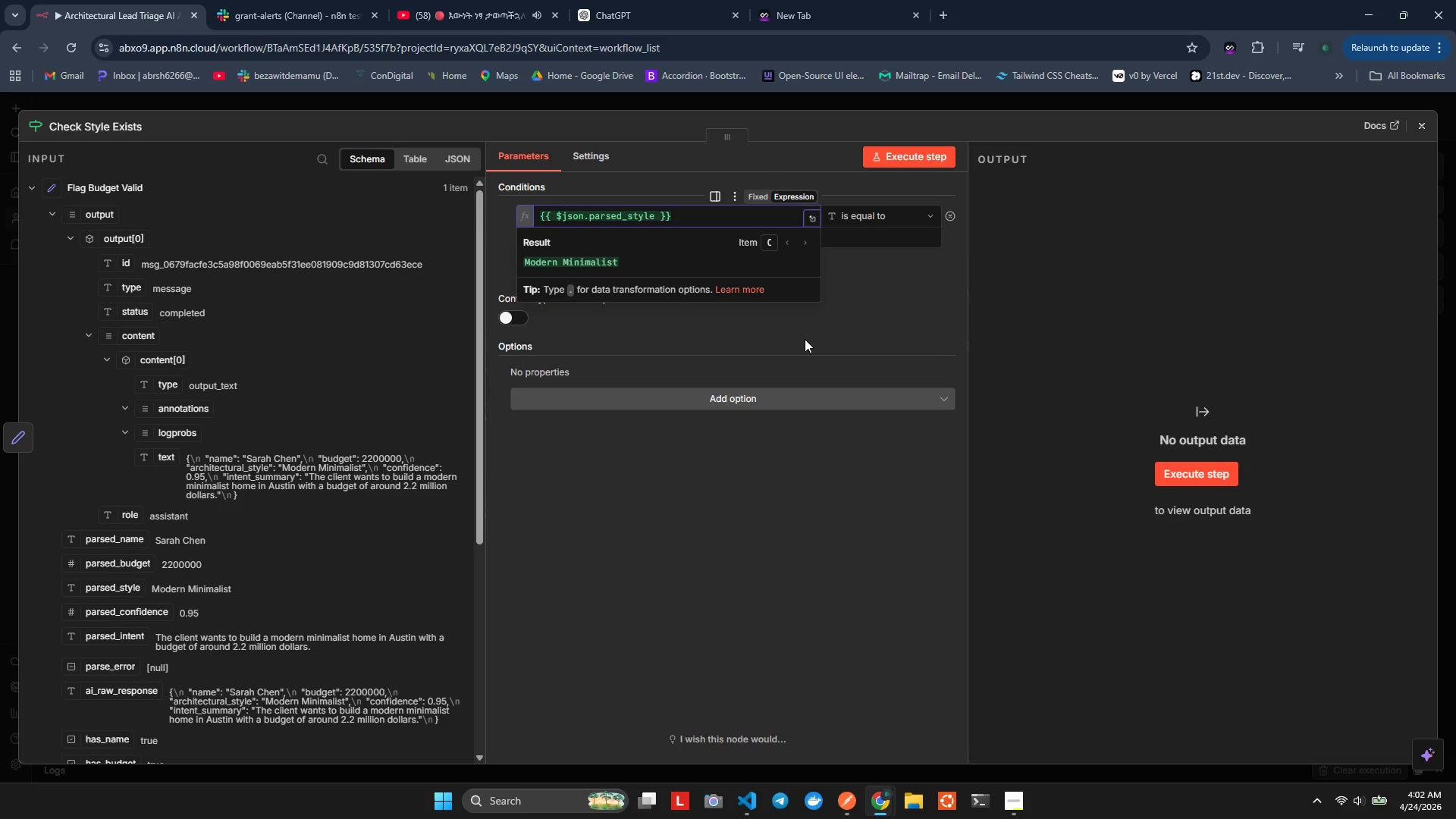 
left_click([811, 353])
 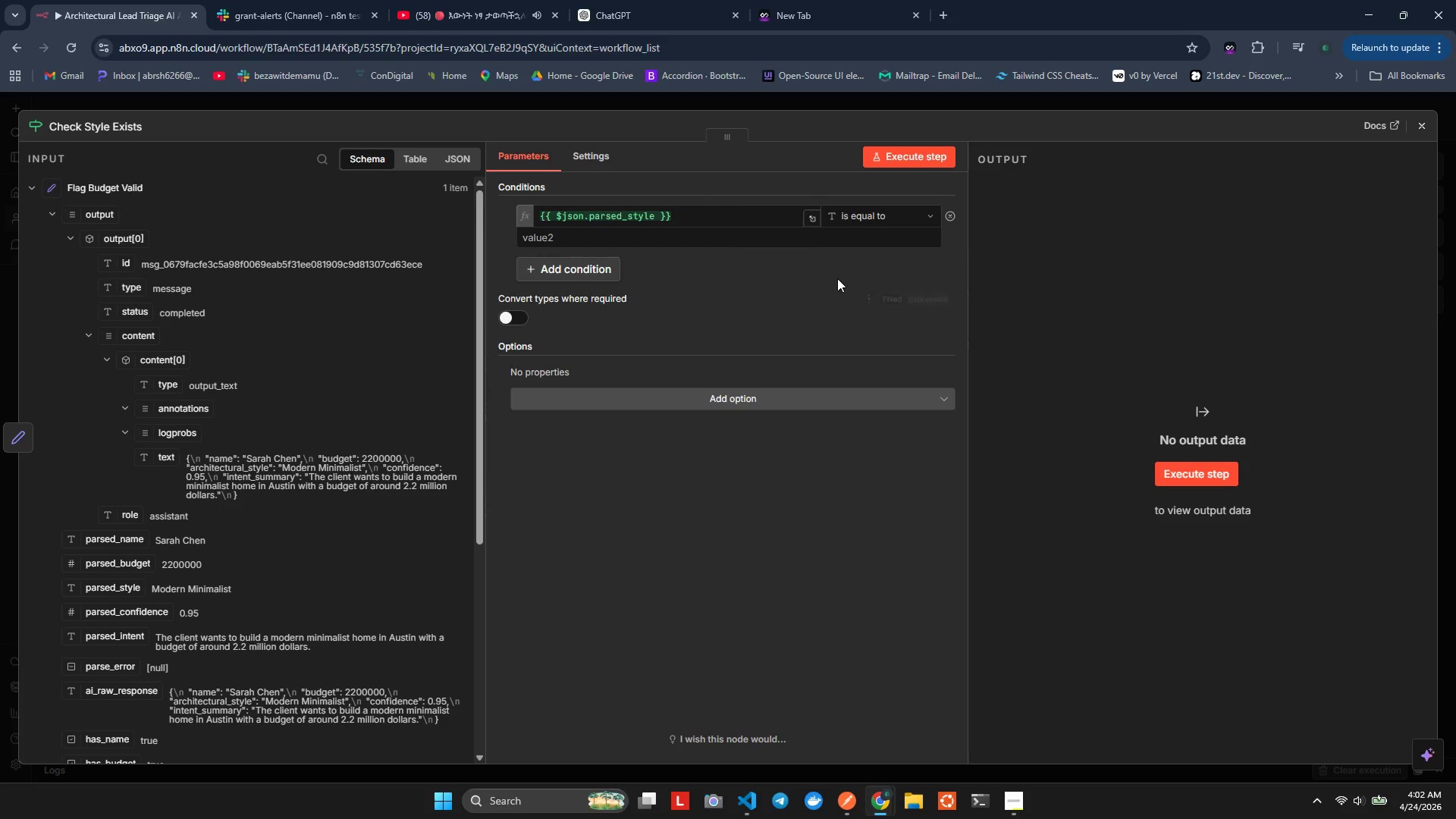 
mouse_move([780, 231])
 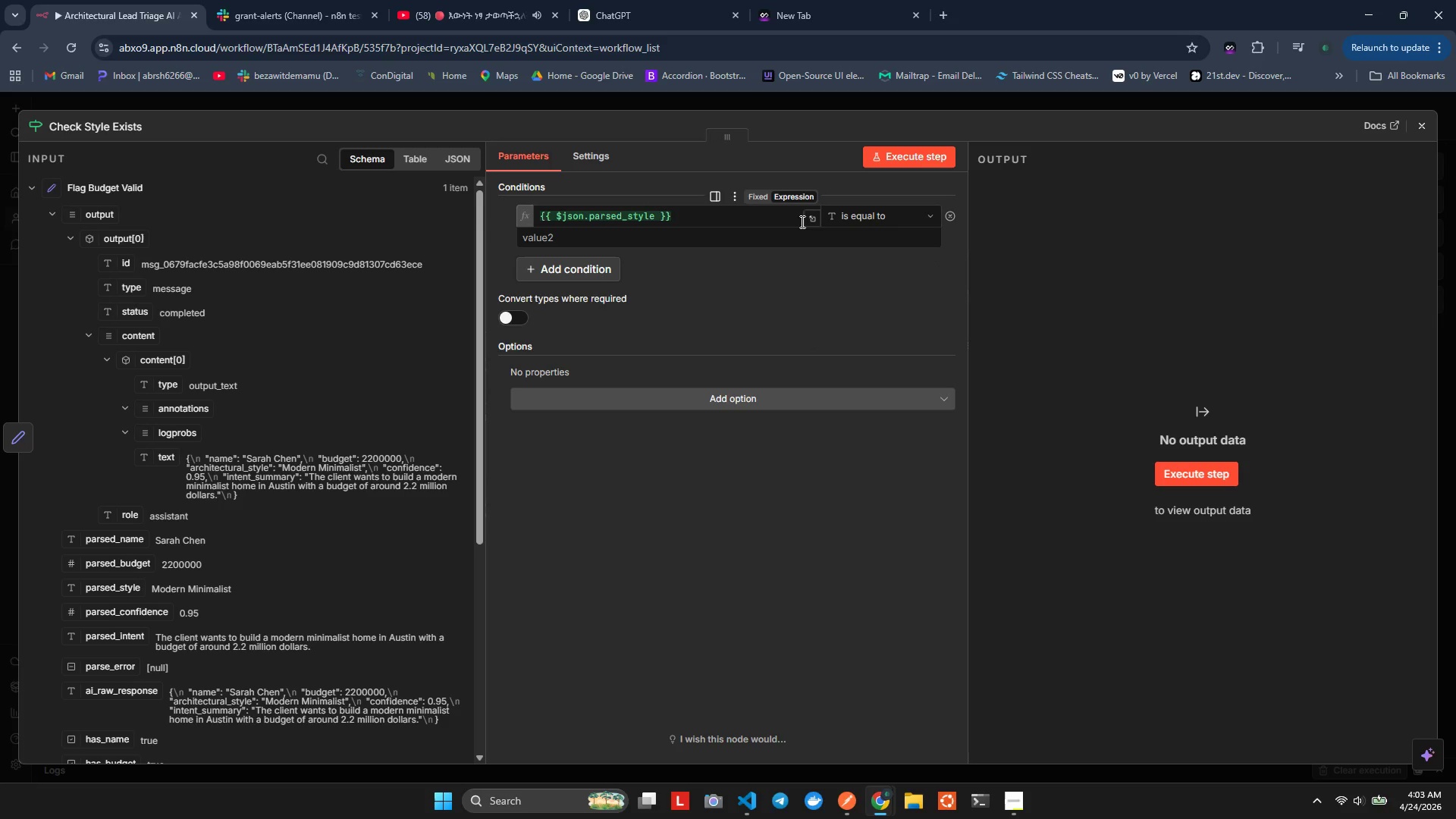 
left_click([843, 208])
 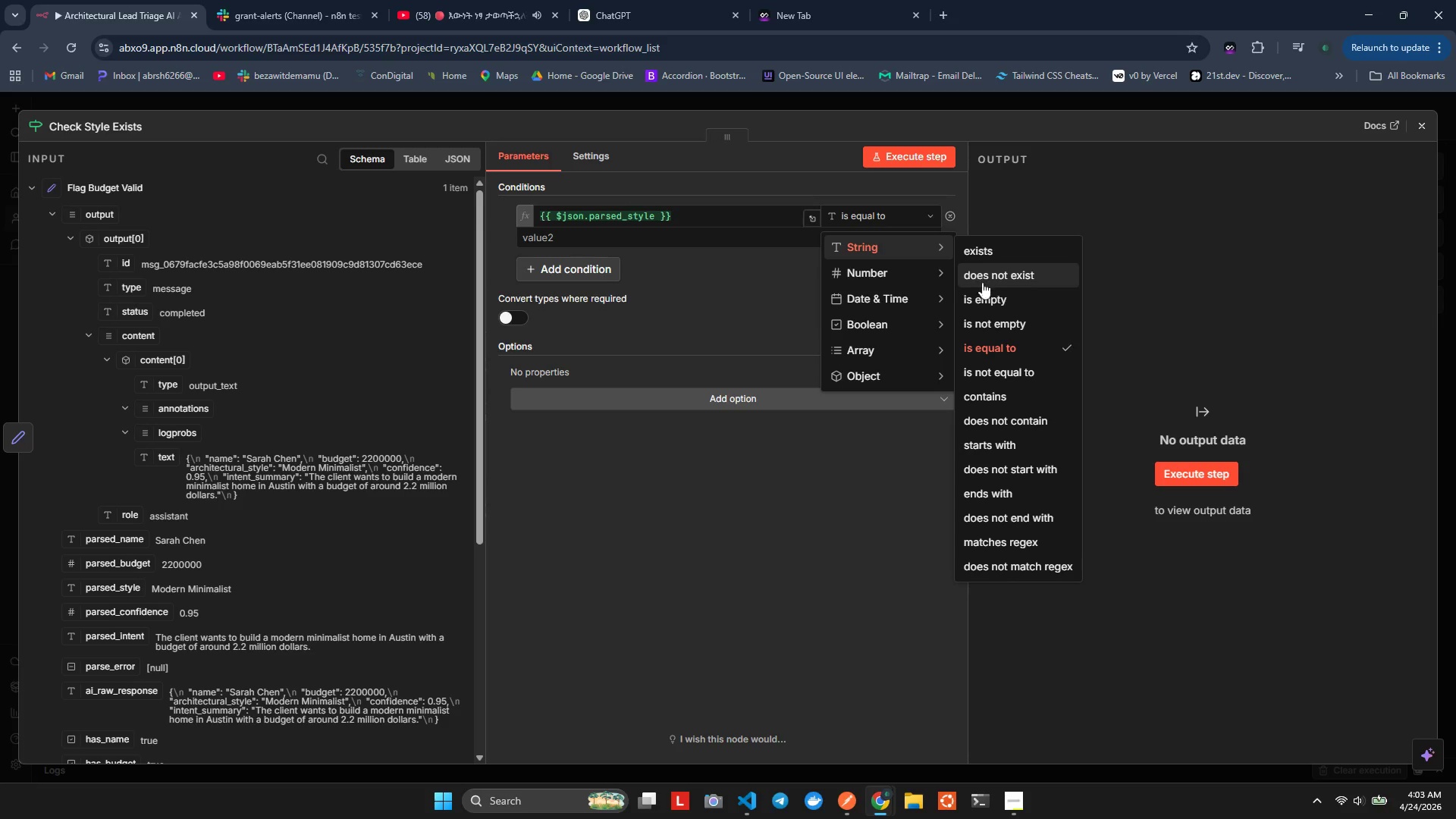 
left_click([984, 313])
 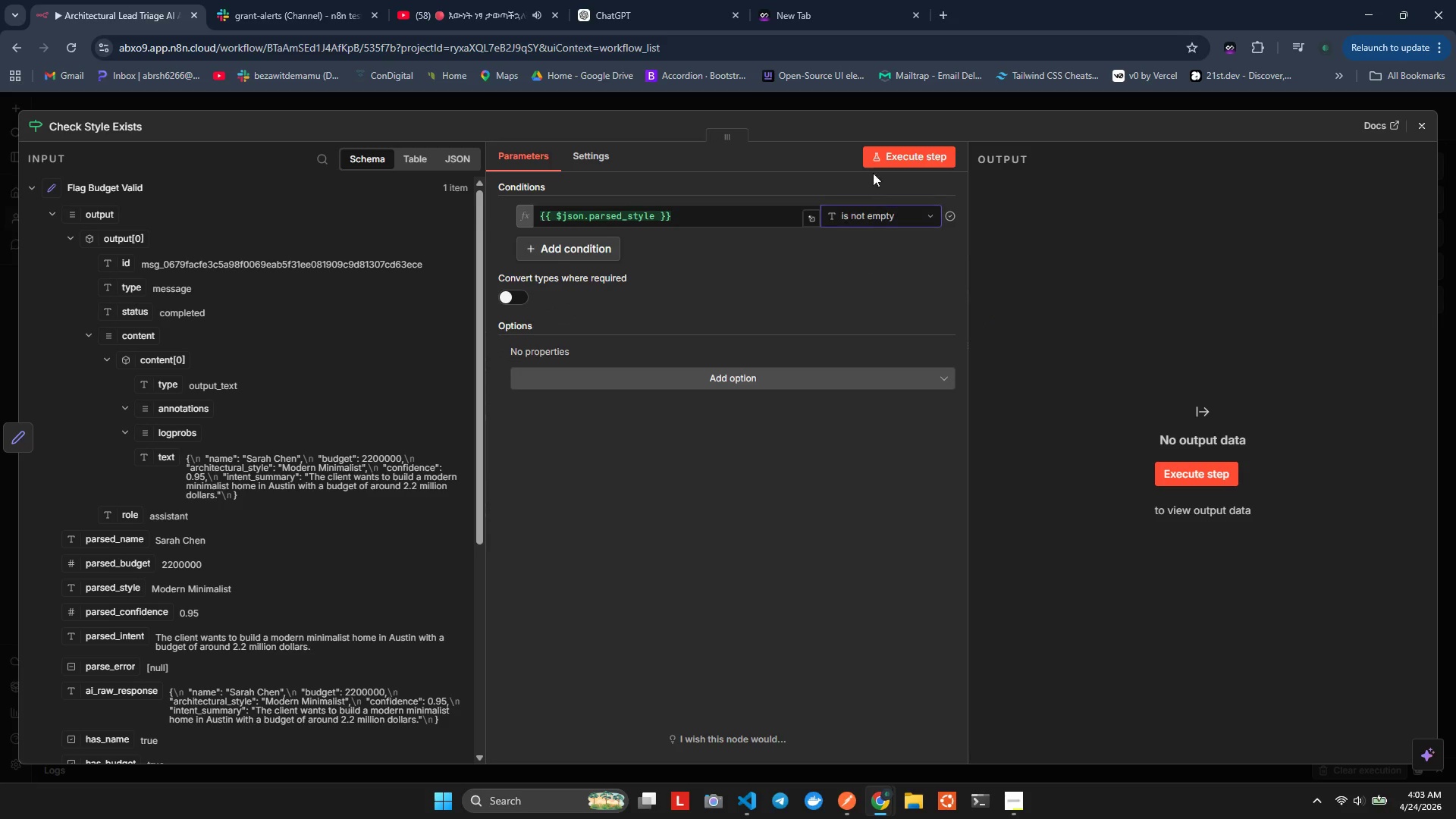 
left_click([880, 157])
 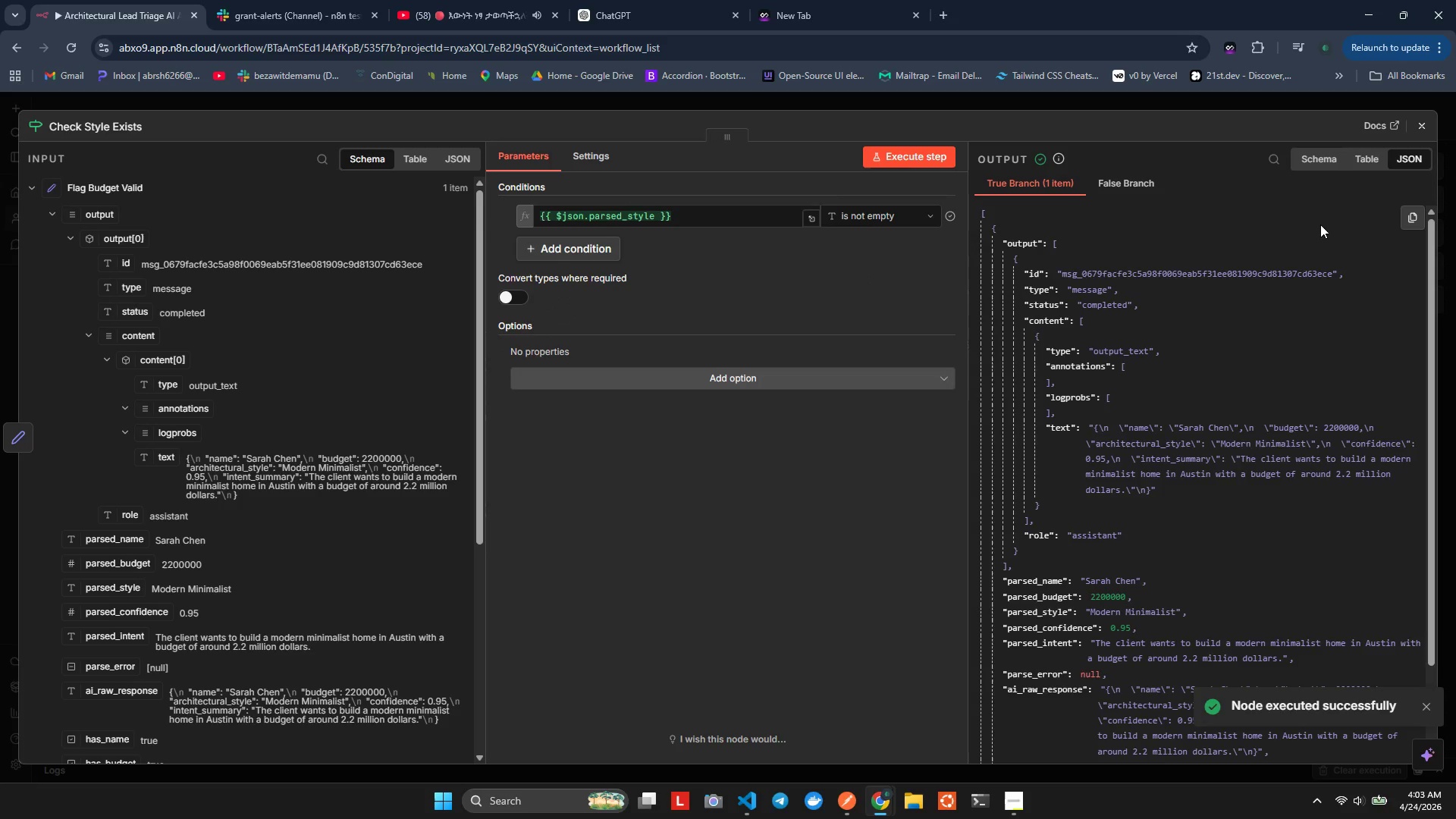 
wait(5.74)
 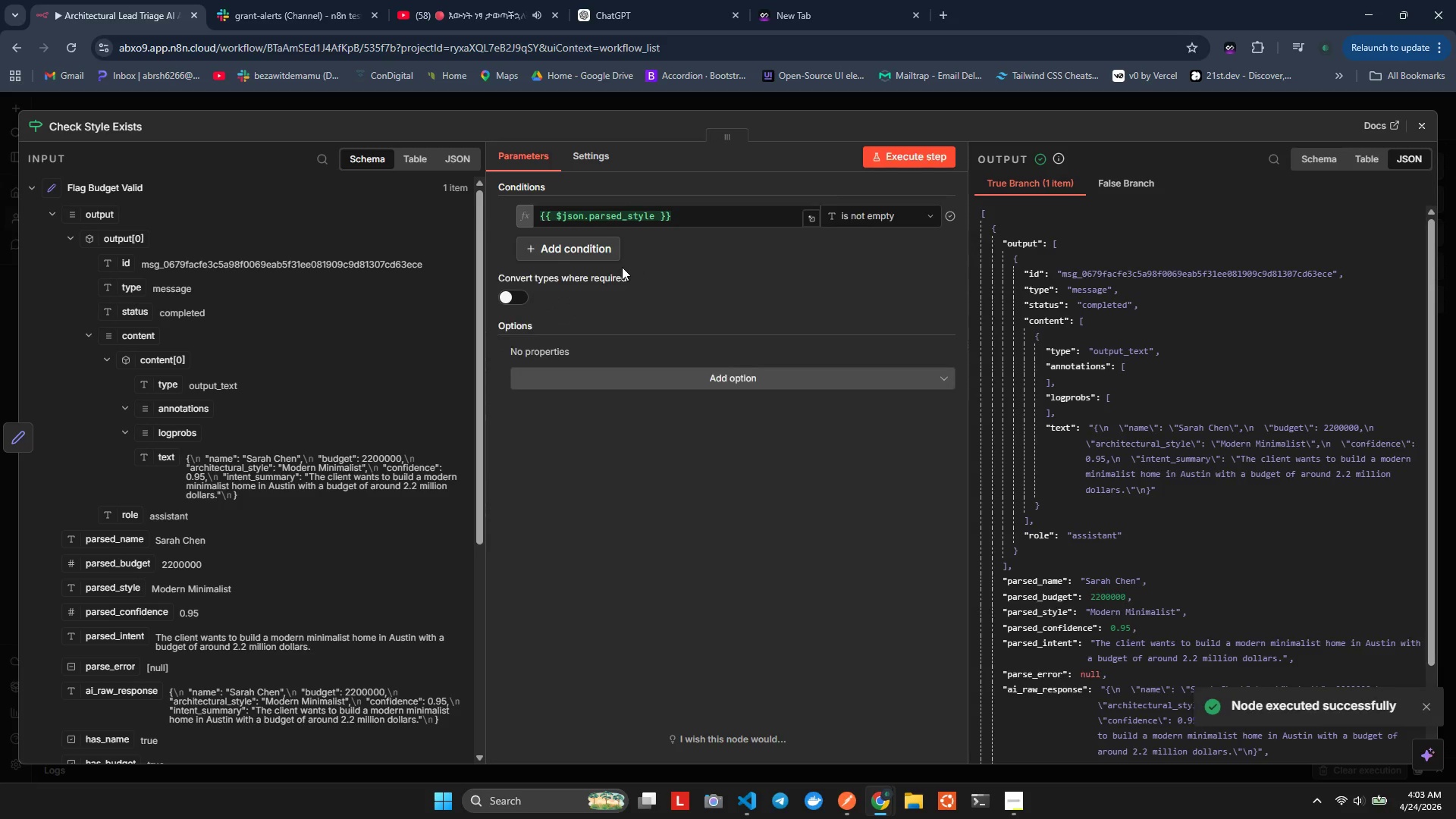 
left_click([1415, 125])
 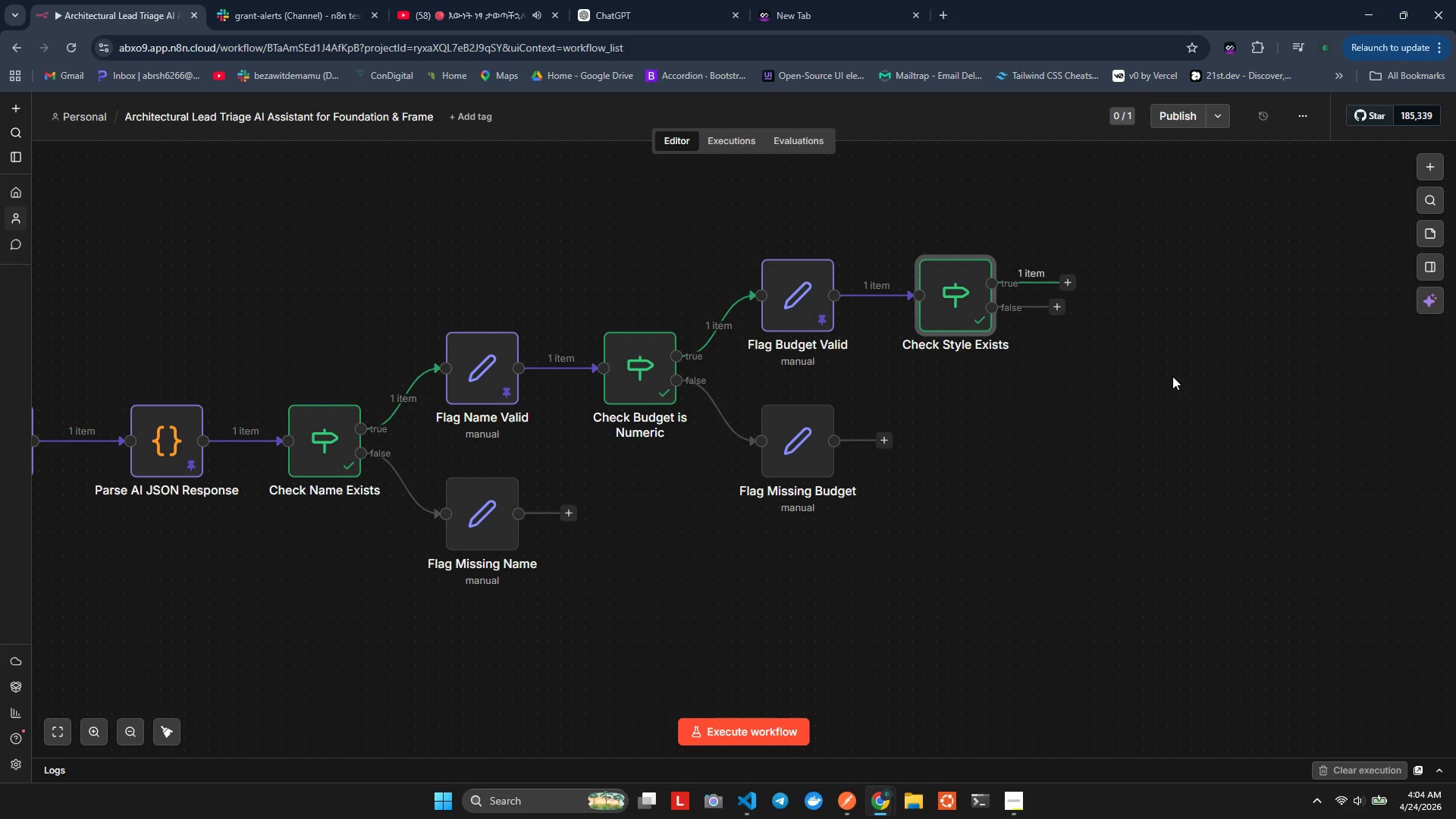 
wait(113.81)
 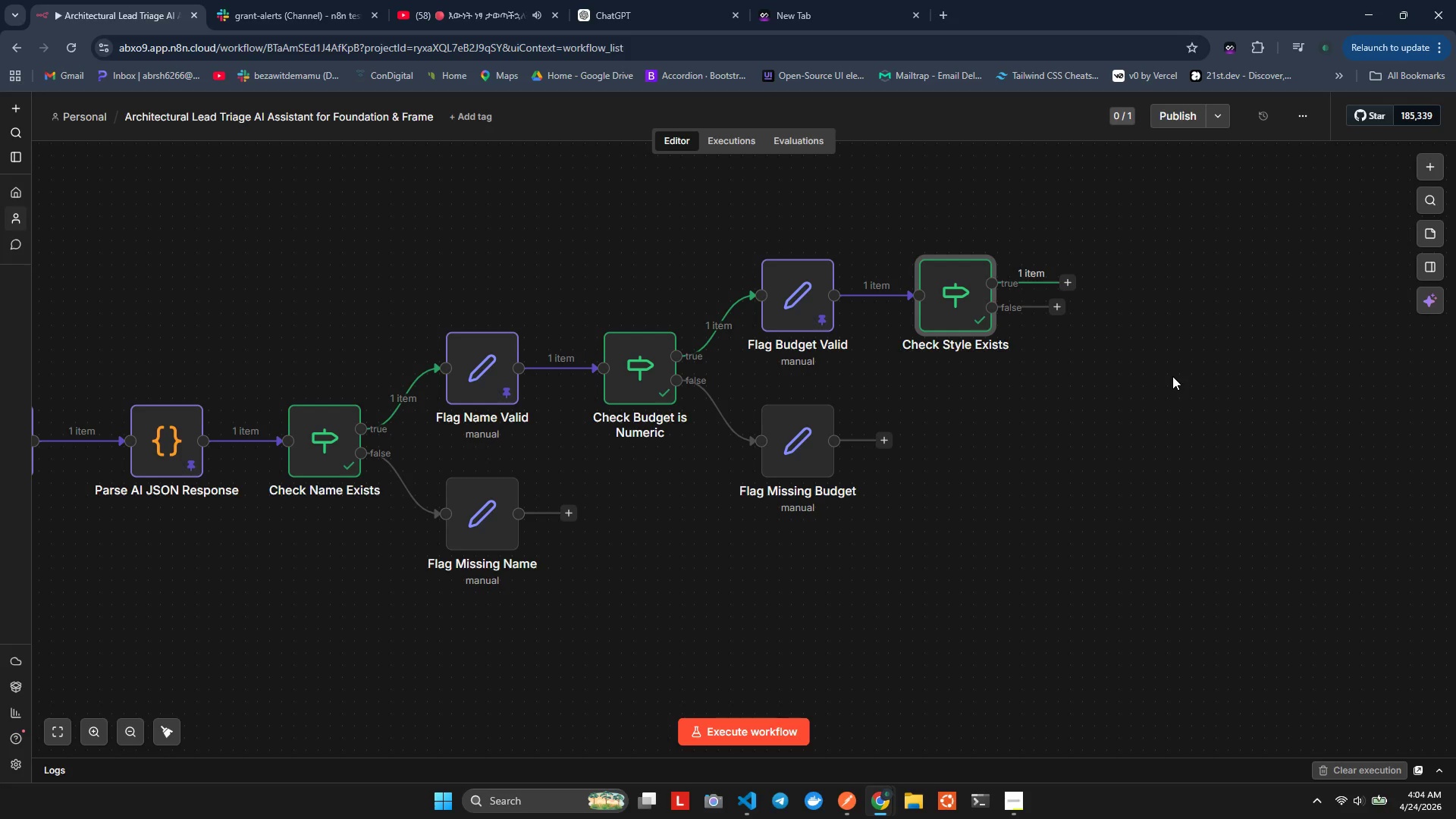 
key(Alt+Tab)